 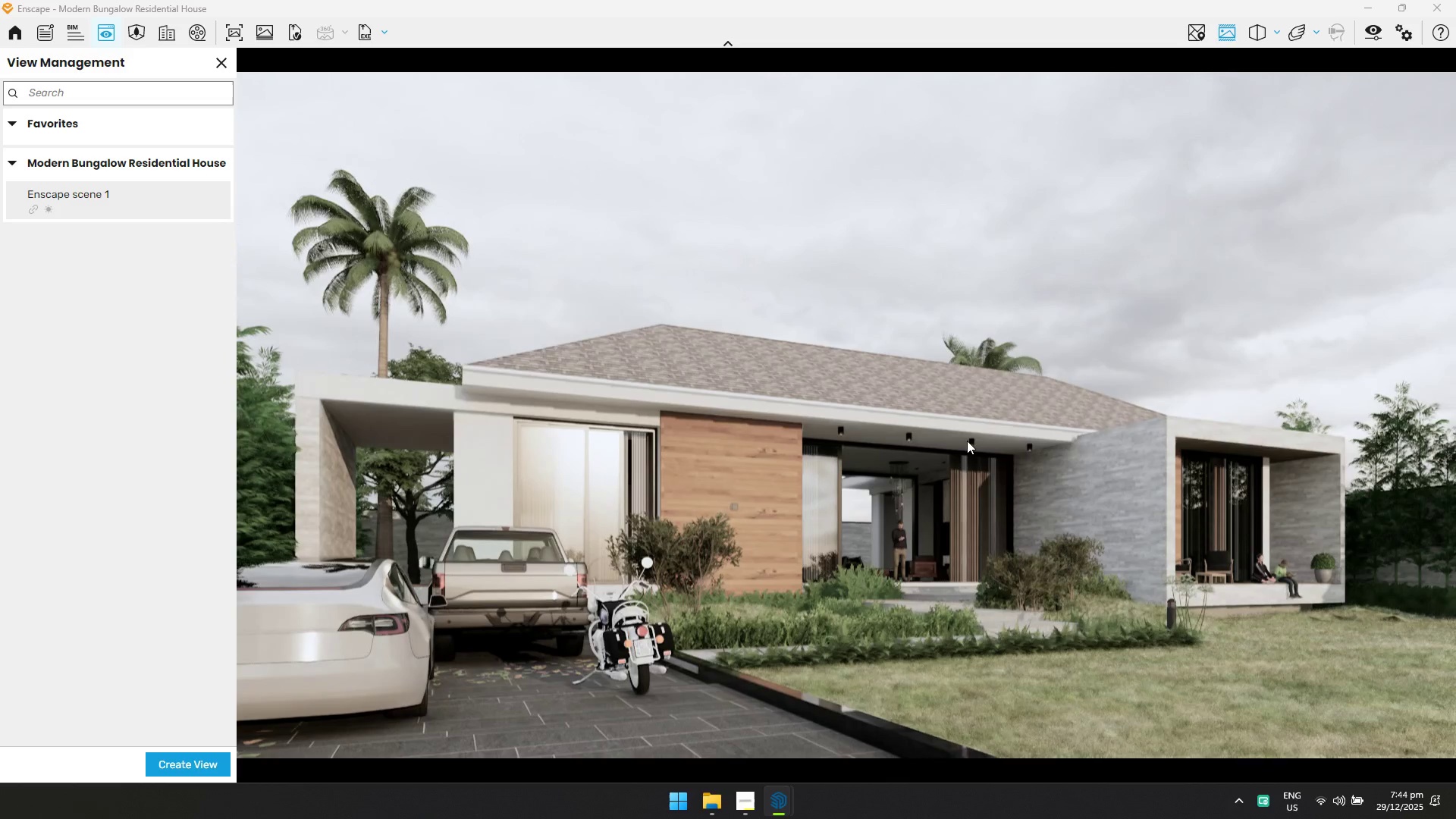 
type(wwwasswdw)
 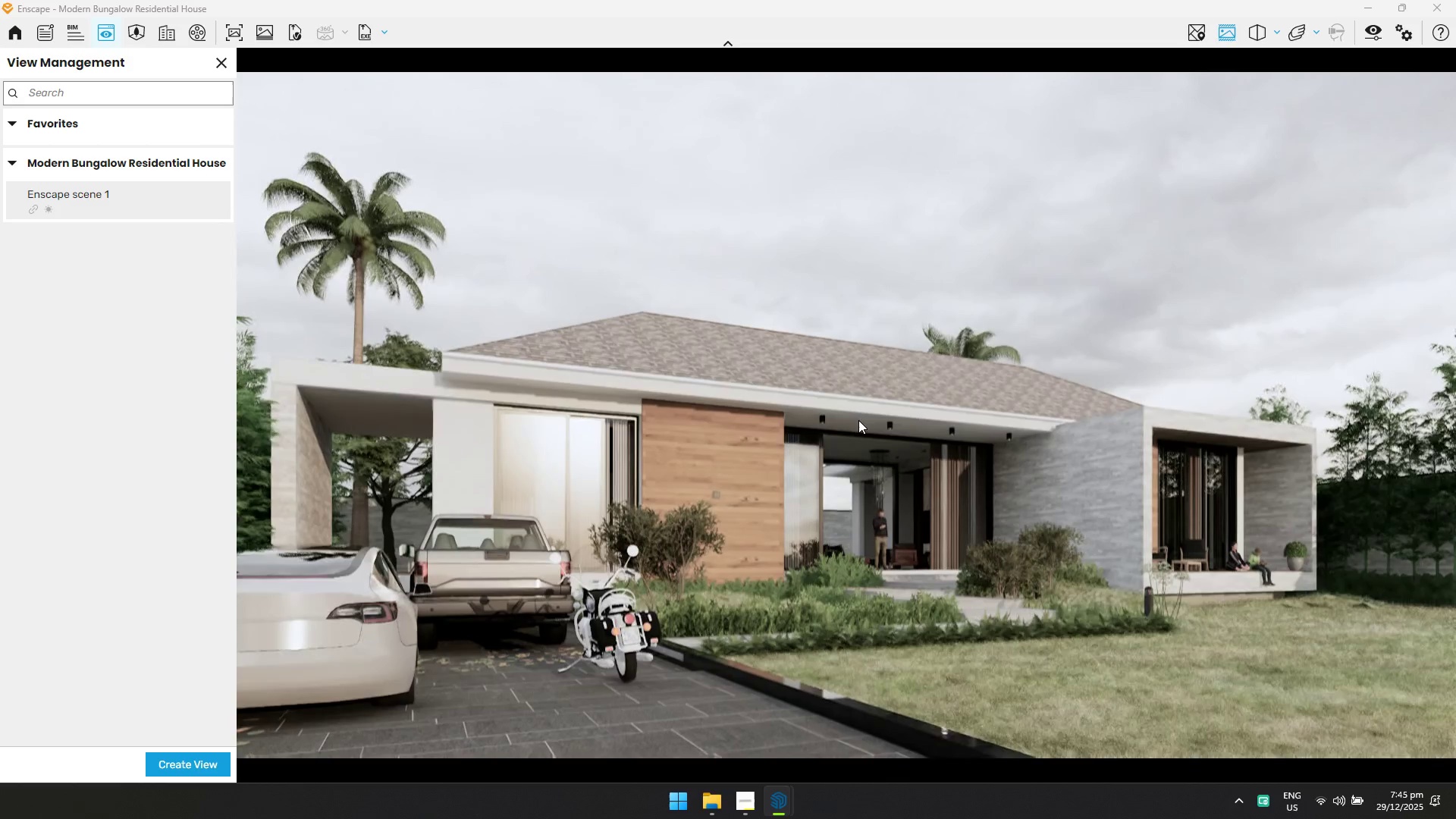 
left_click_drag(start_coordinate=[952, 475], to_coordinate=[852, 417])
 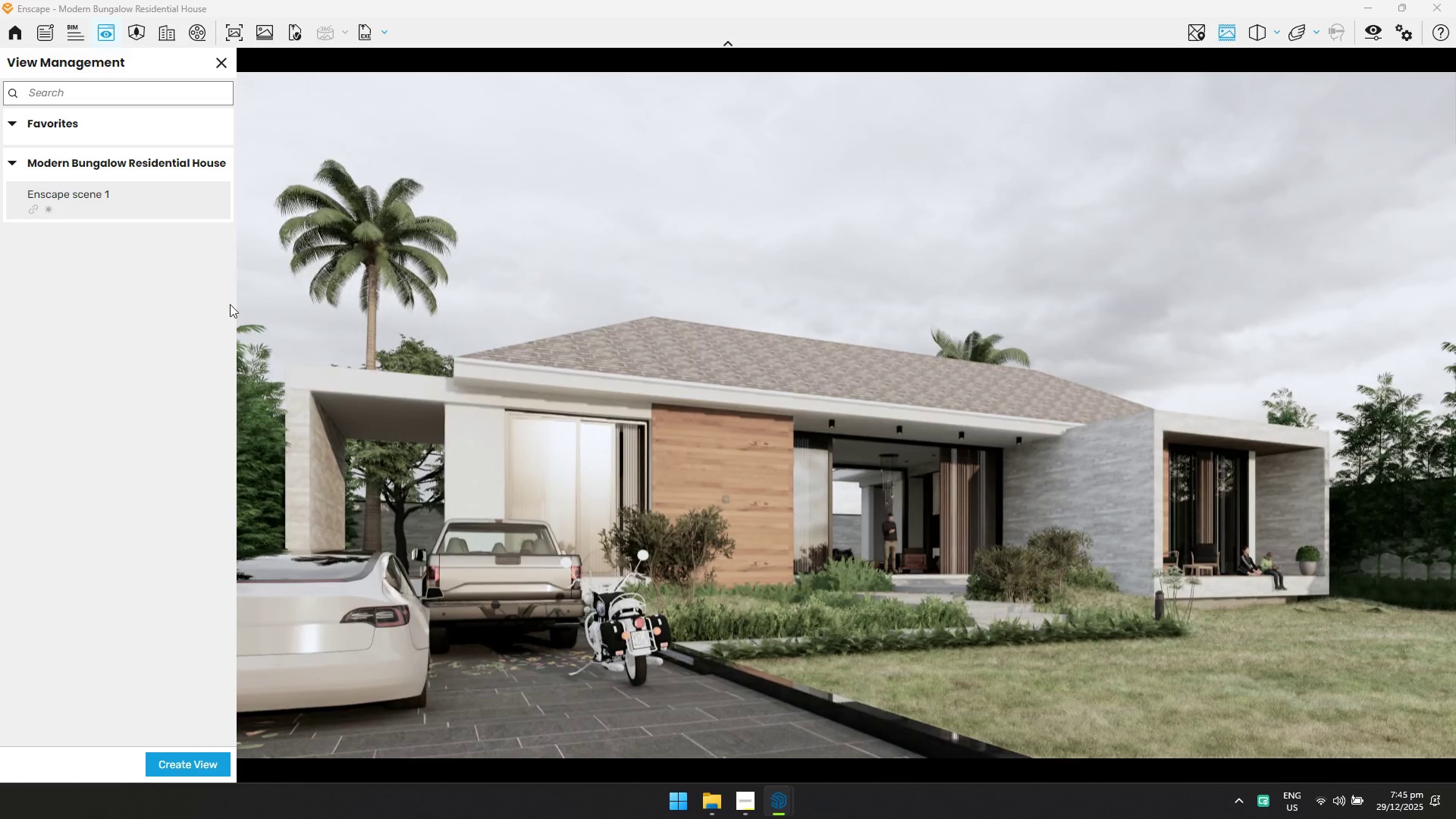 
left_click([176, 770])
 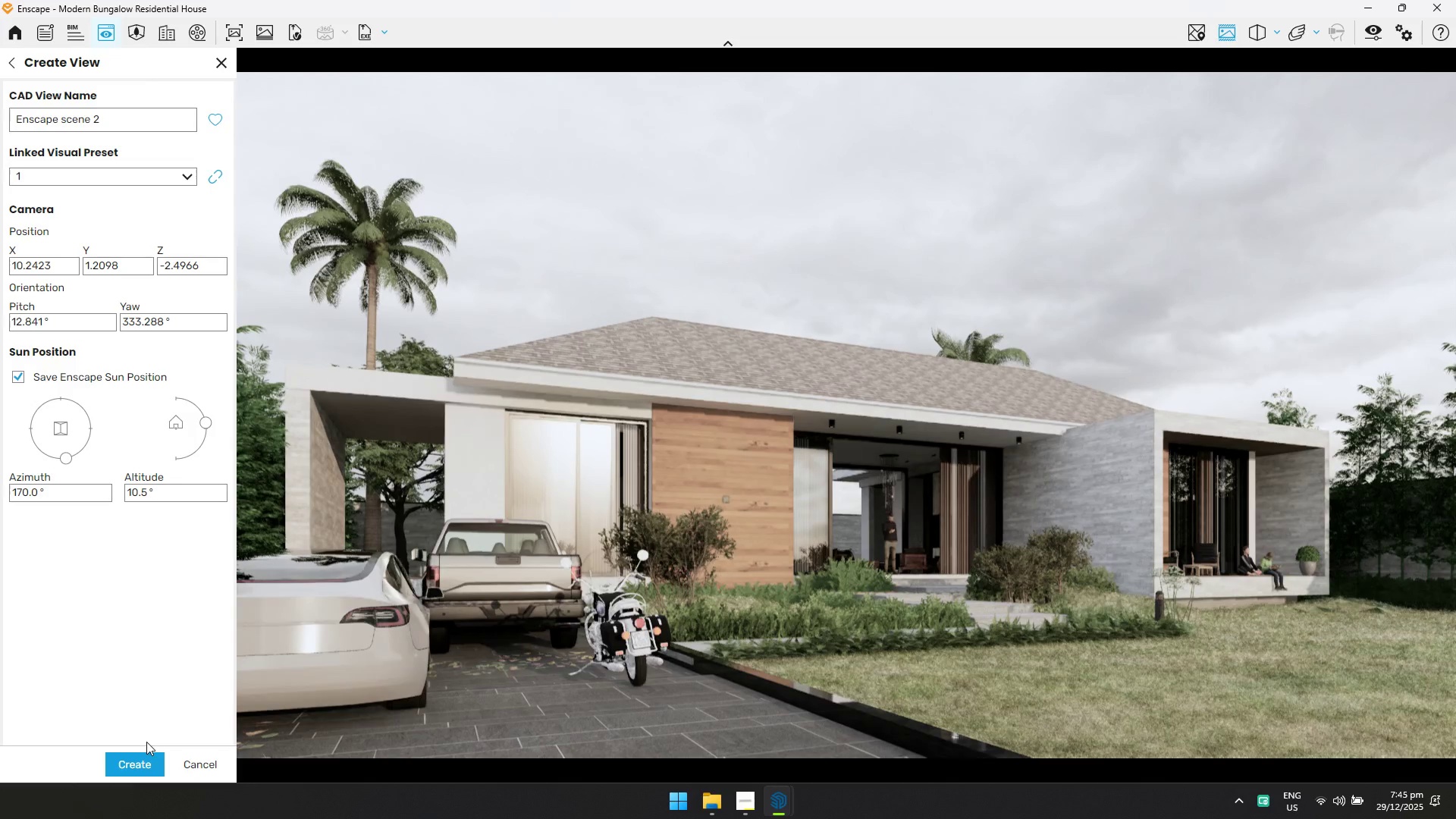 
left_click([132, 769])
 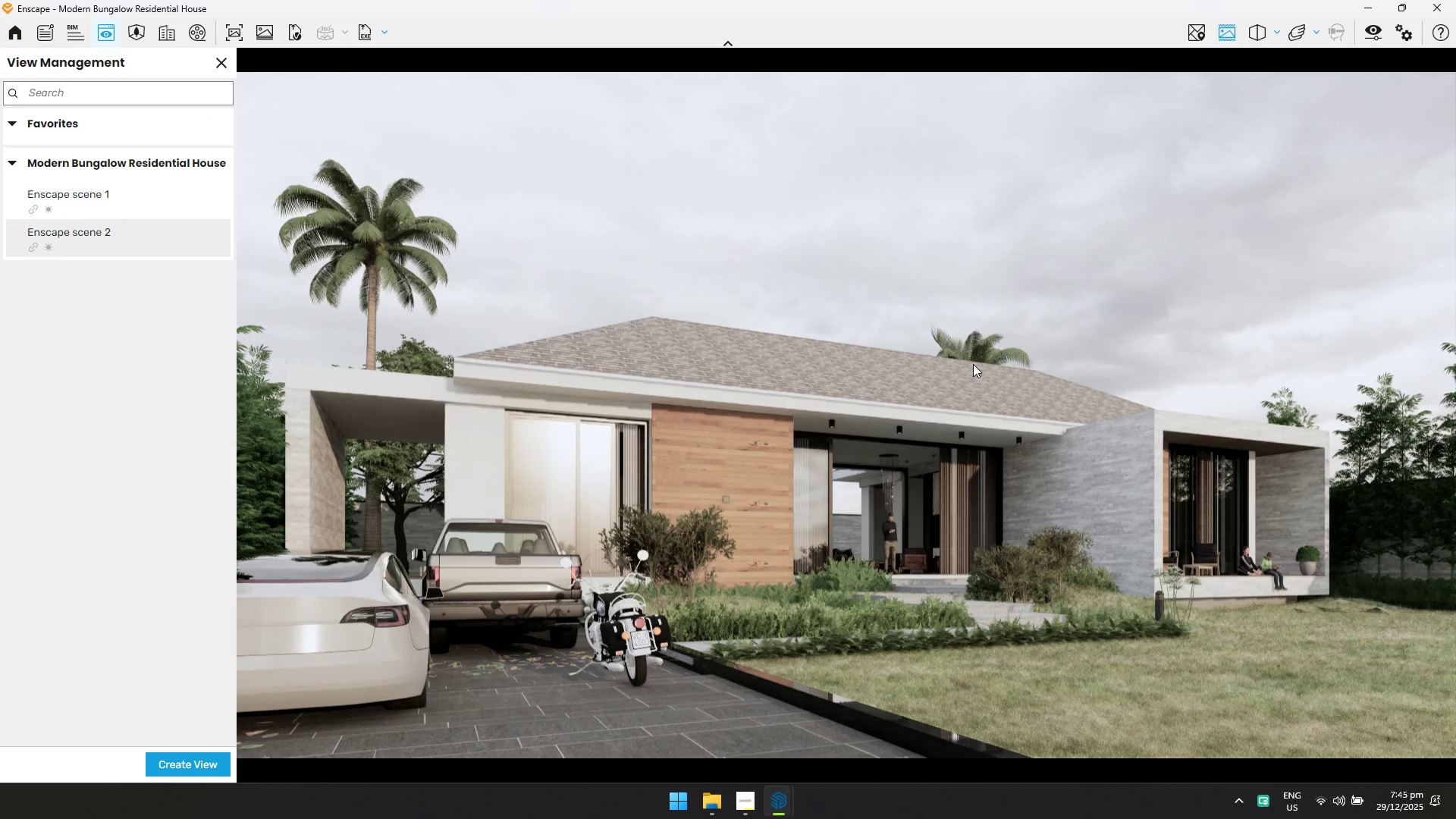 
left_click_drag(start_coordinate=[1013, 398], to_coordinate=[521, 419])
 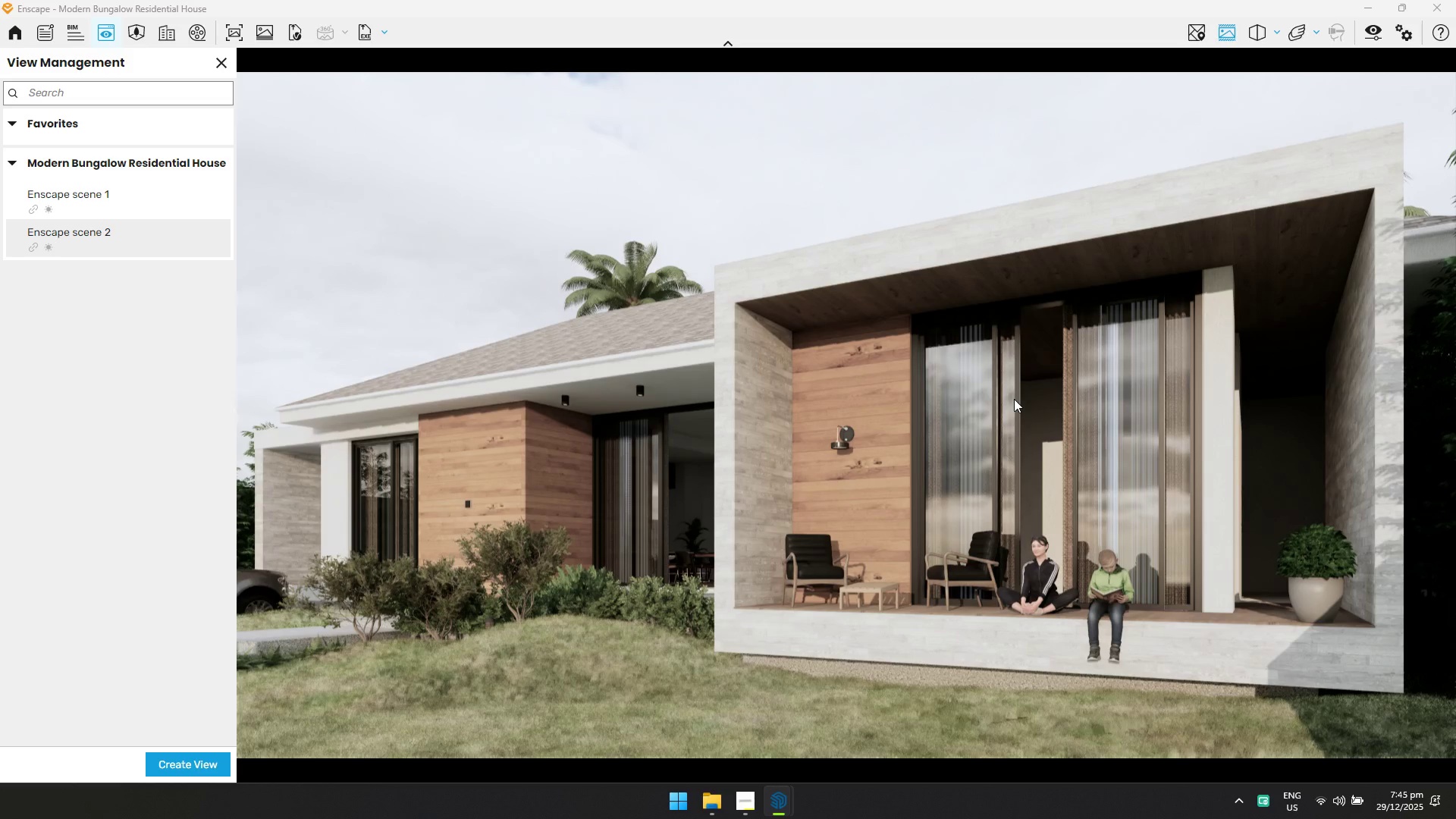 
hold_key(key=W, duration=1.27)
 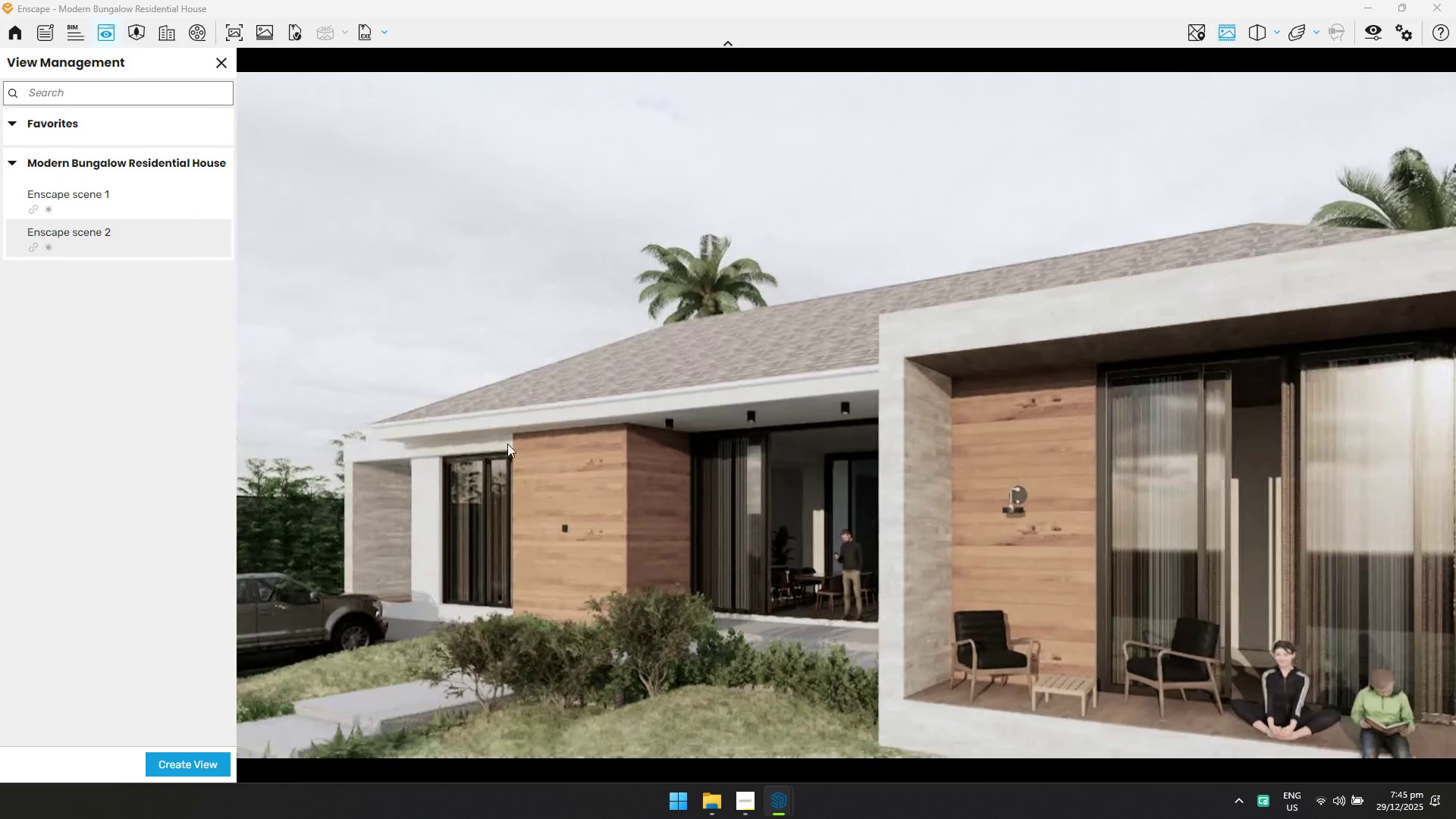 
hold_key(key=D, duration=1.53)
 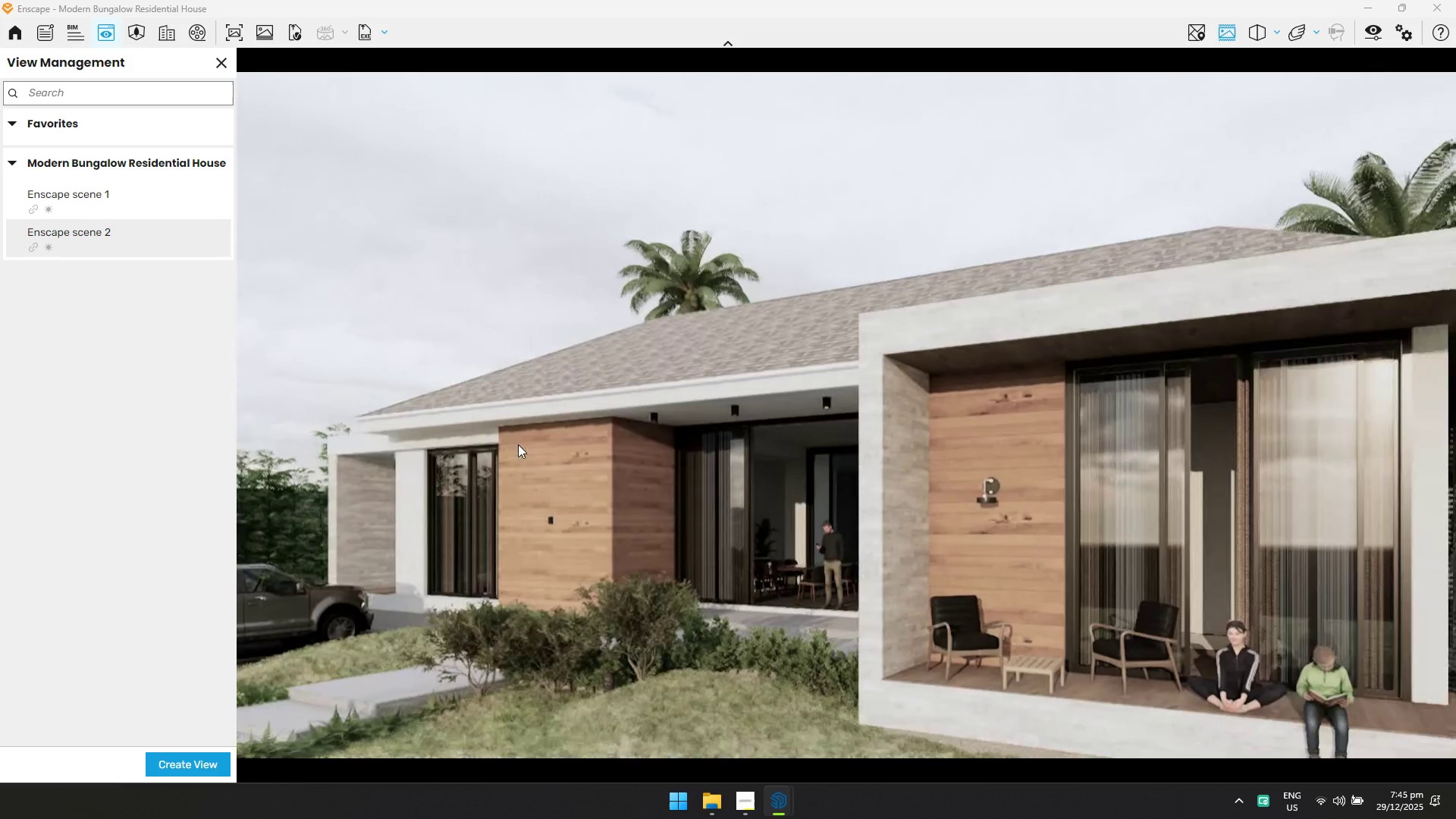 
hold_key(key=ShiftLeft, duration=1.33)
 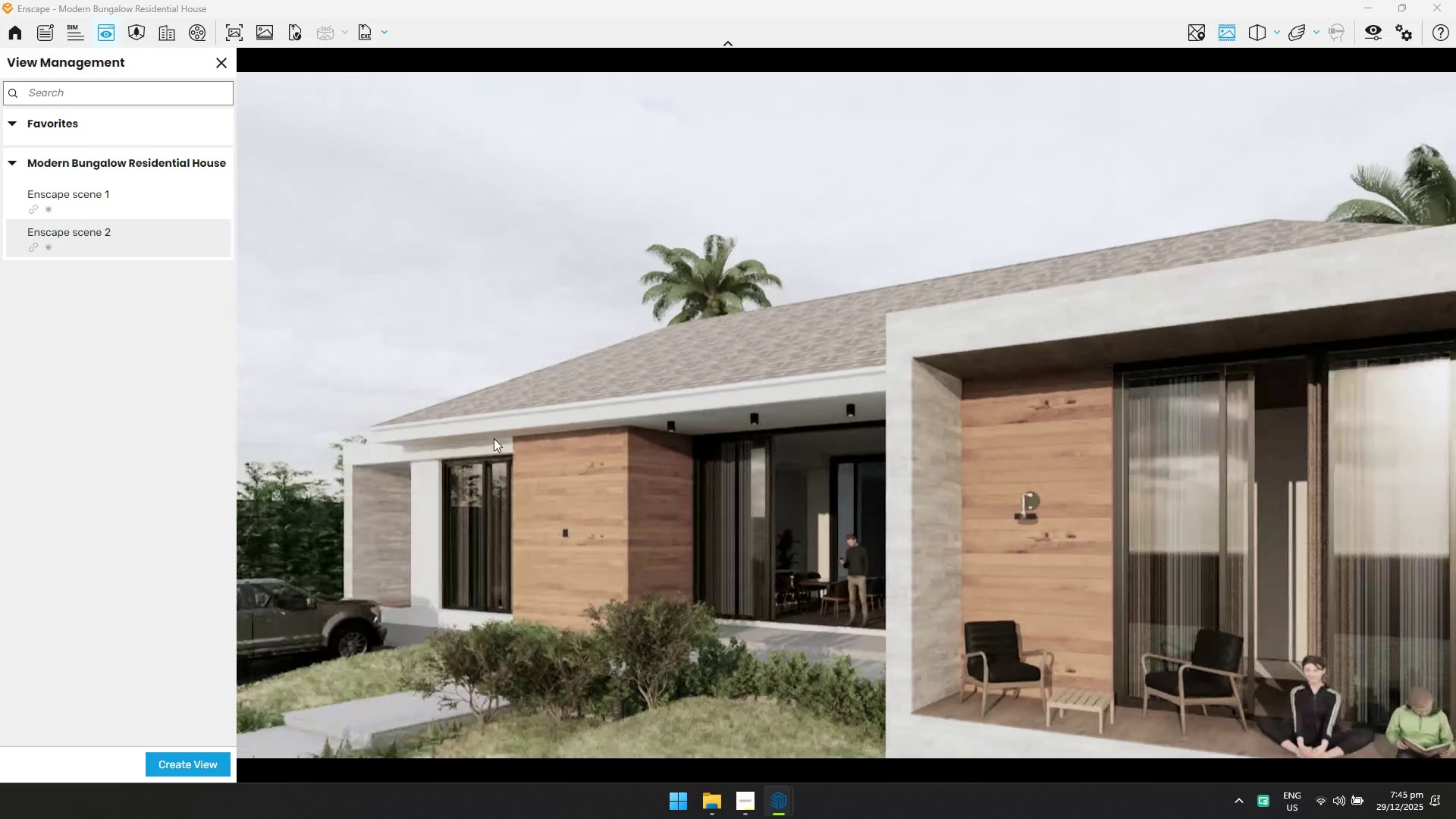 
hold_key(key=S, duration=0.56)
 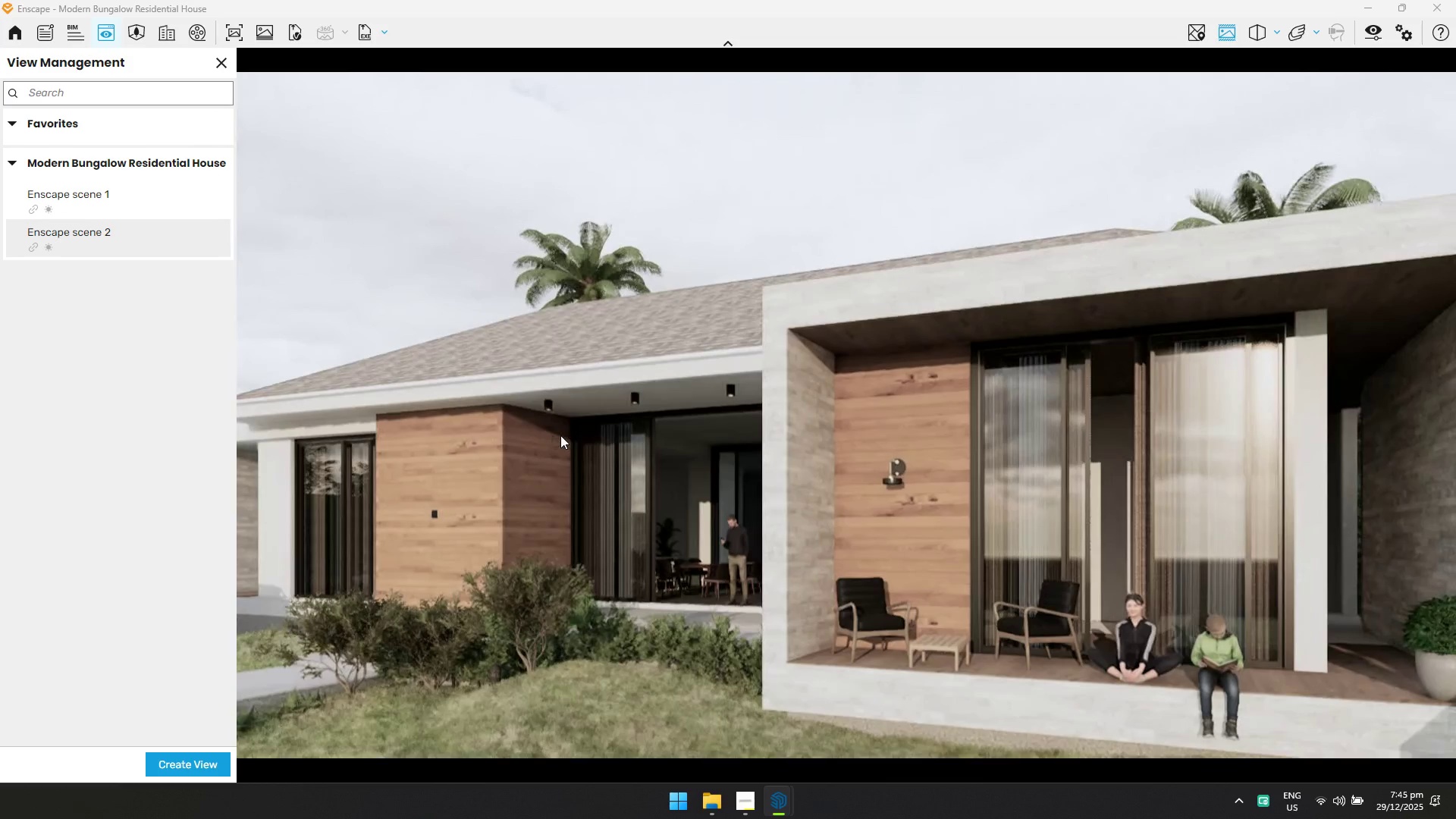 
type(qdww)
 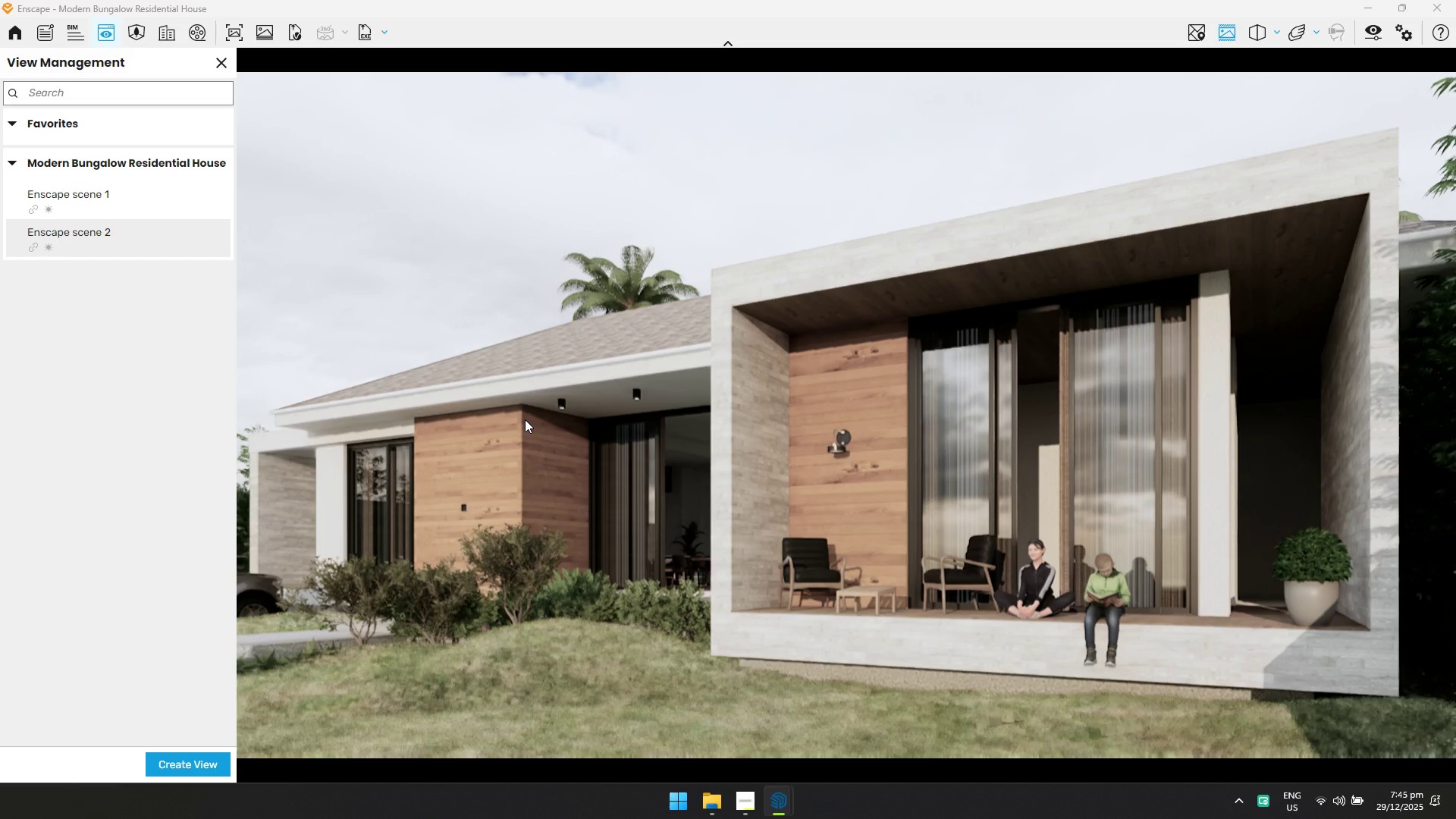 
hold_key(key=S, duration=0.8)
 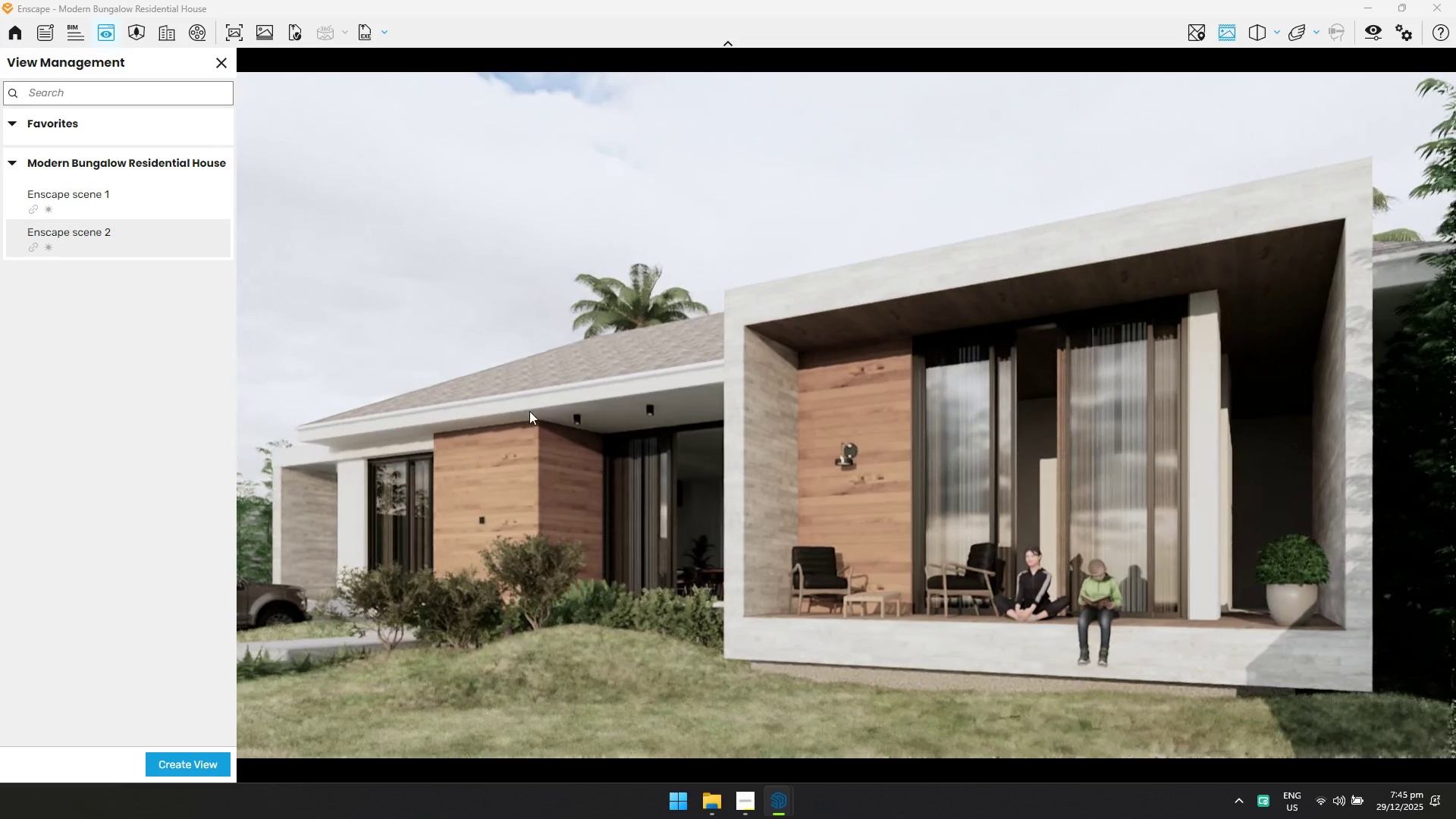 
left_click_drag(start_coordinate=[1015, 404], to_coordinate=[844, 416])
 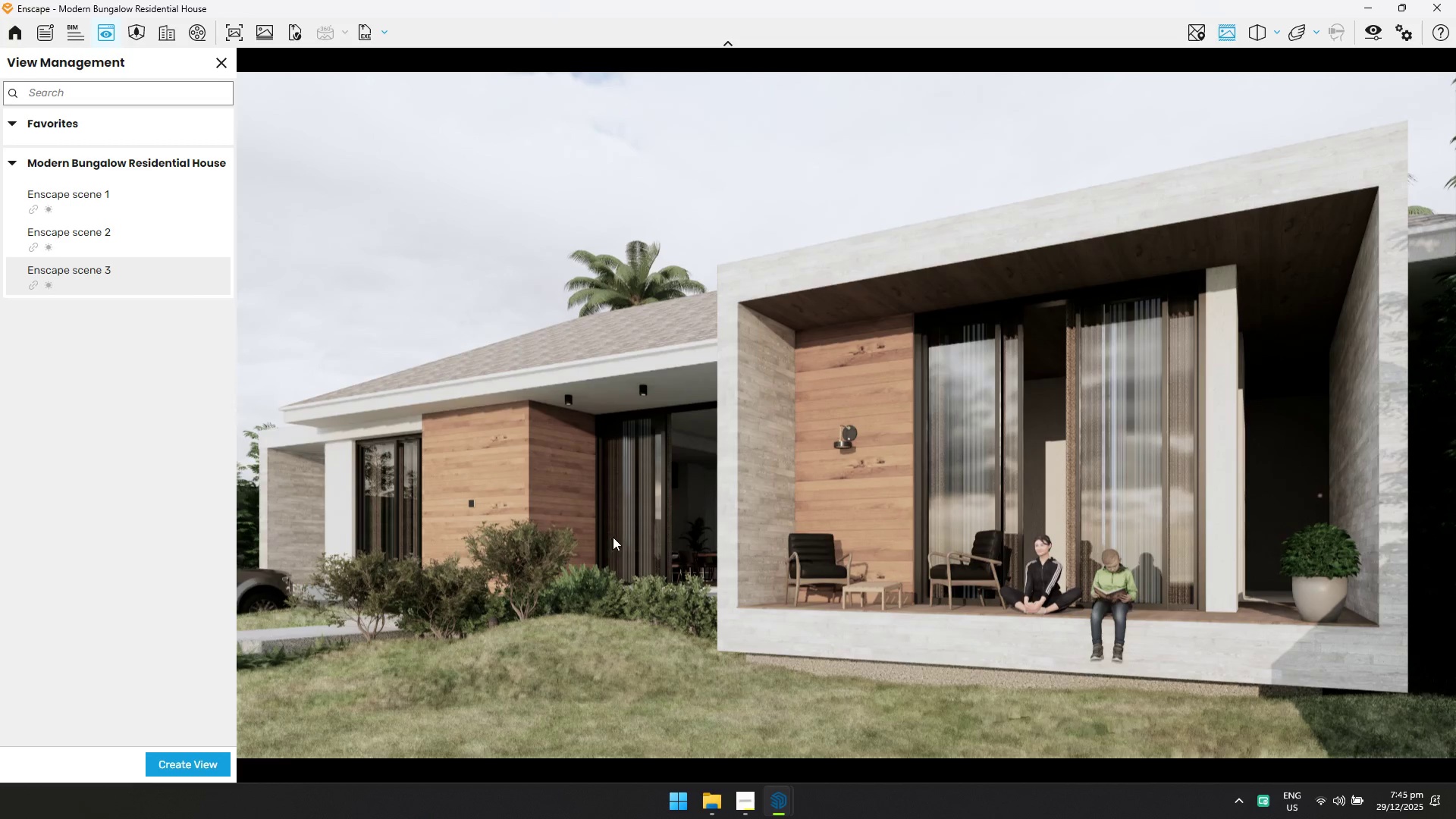 
left_click([741, 801])